 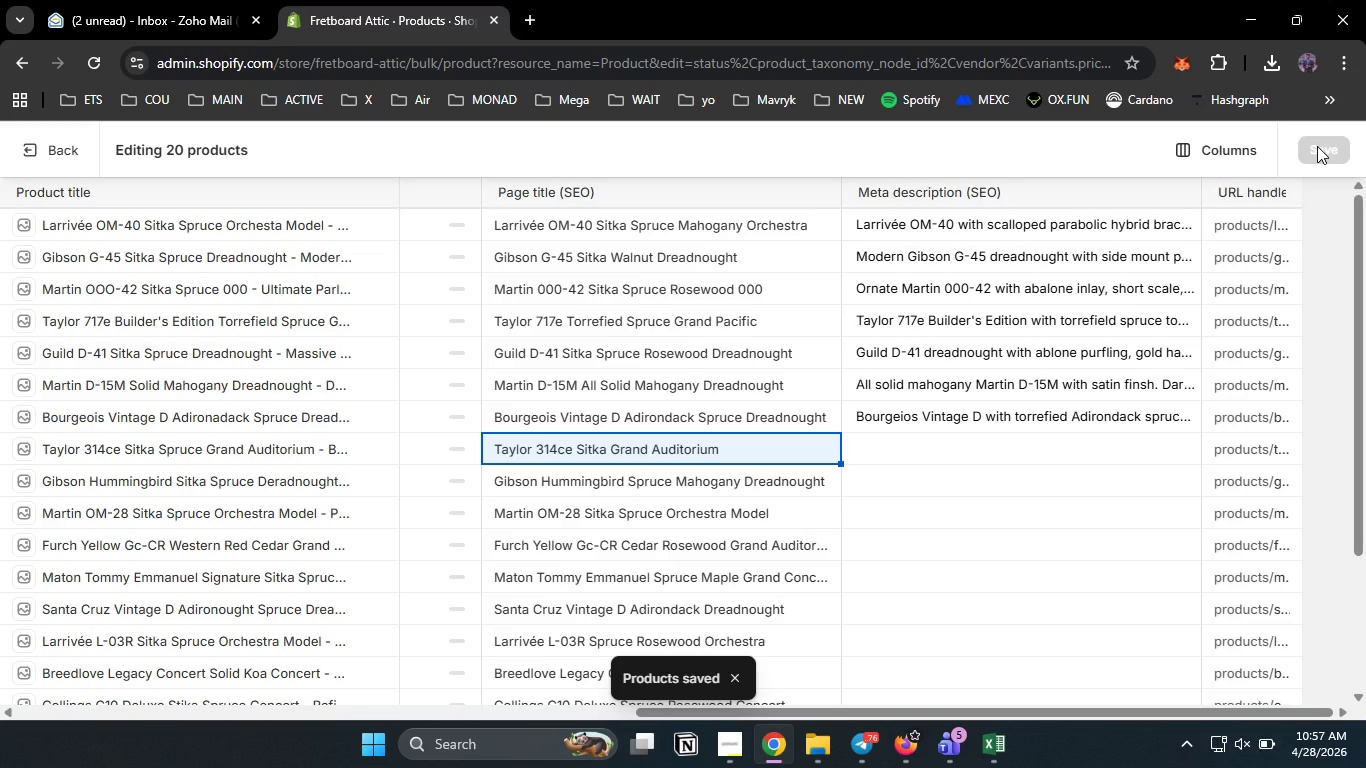 
left_click([1070, 213])
 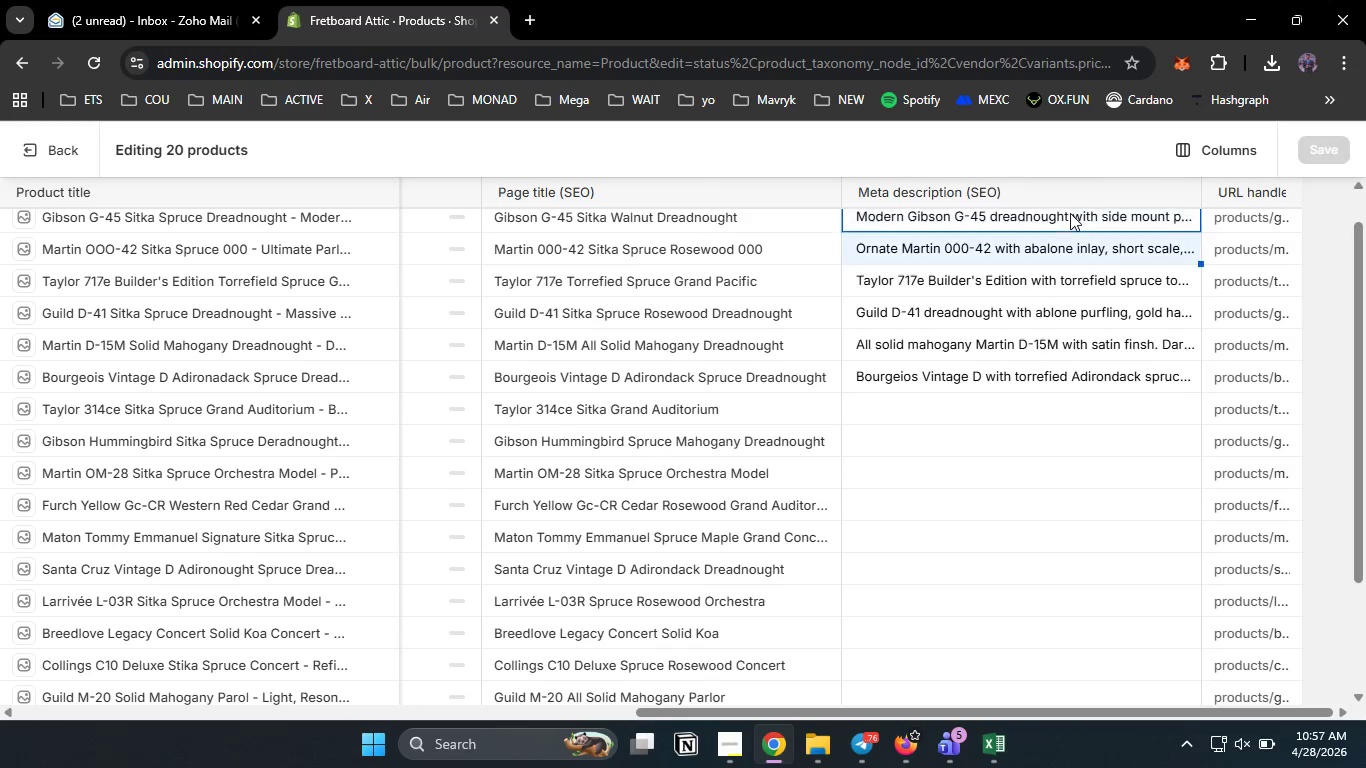 
key(ArrowDown)
 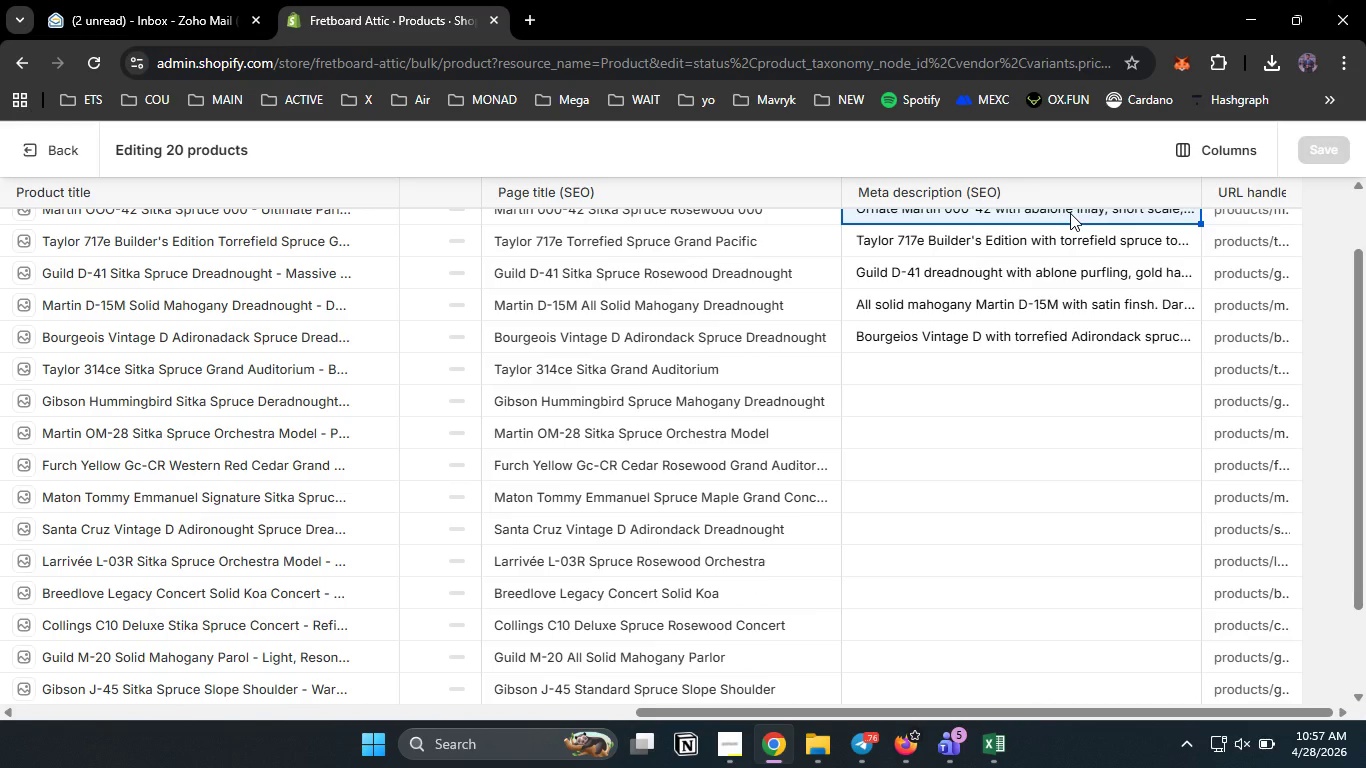 
key(ArrowDown)
 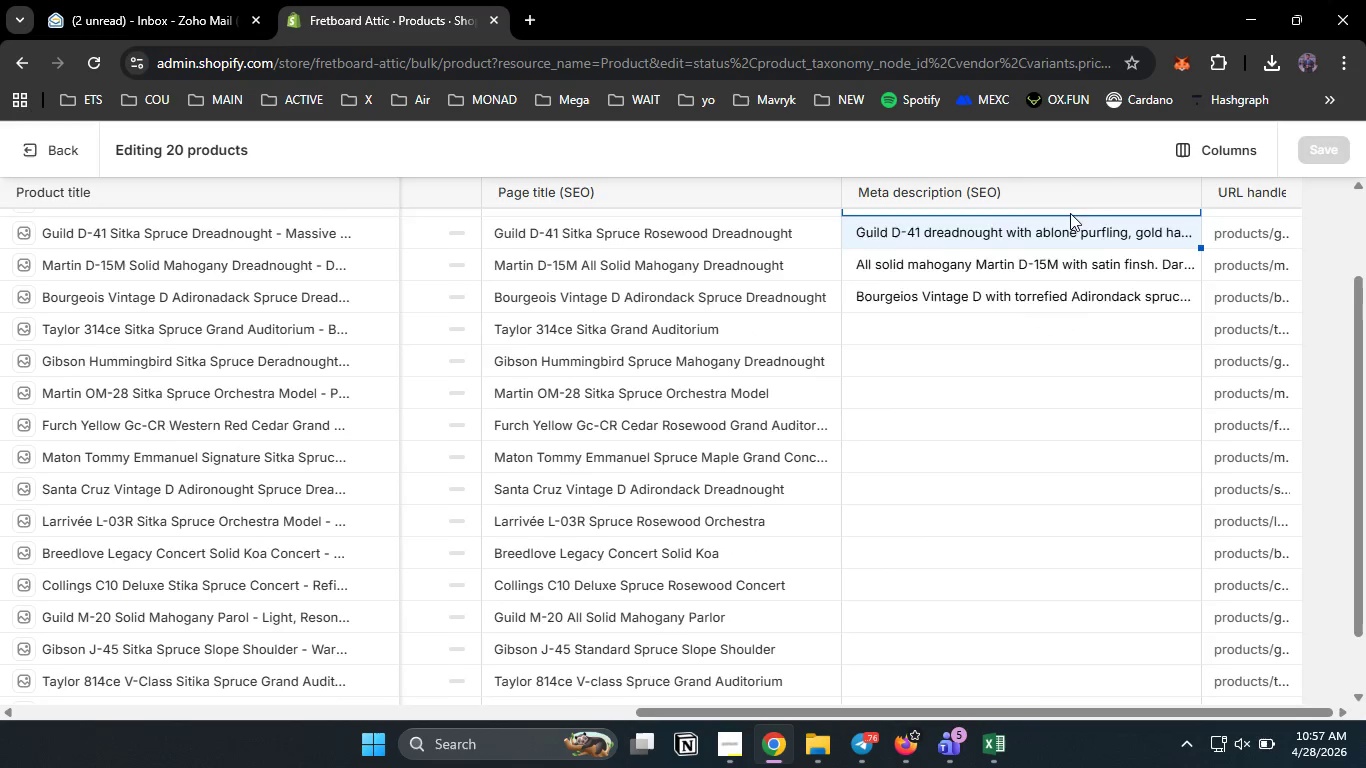 
key(ArrowDown)
 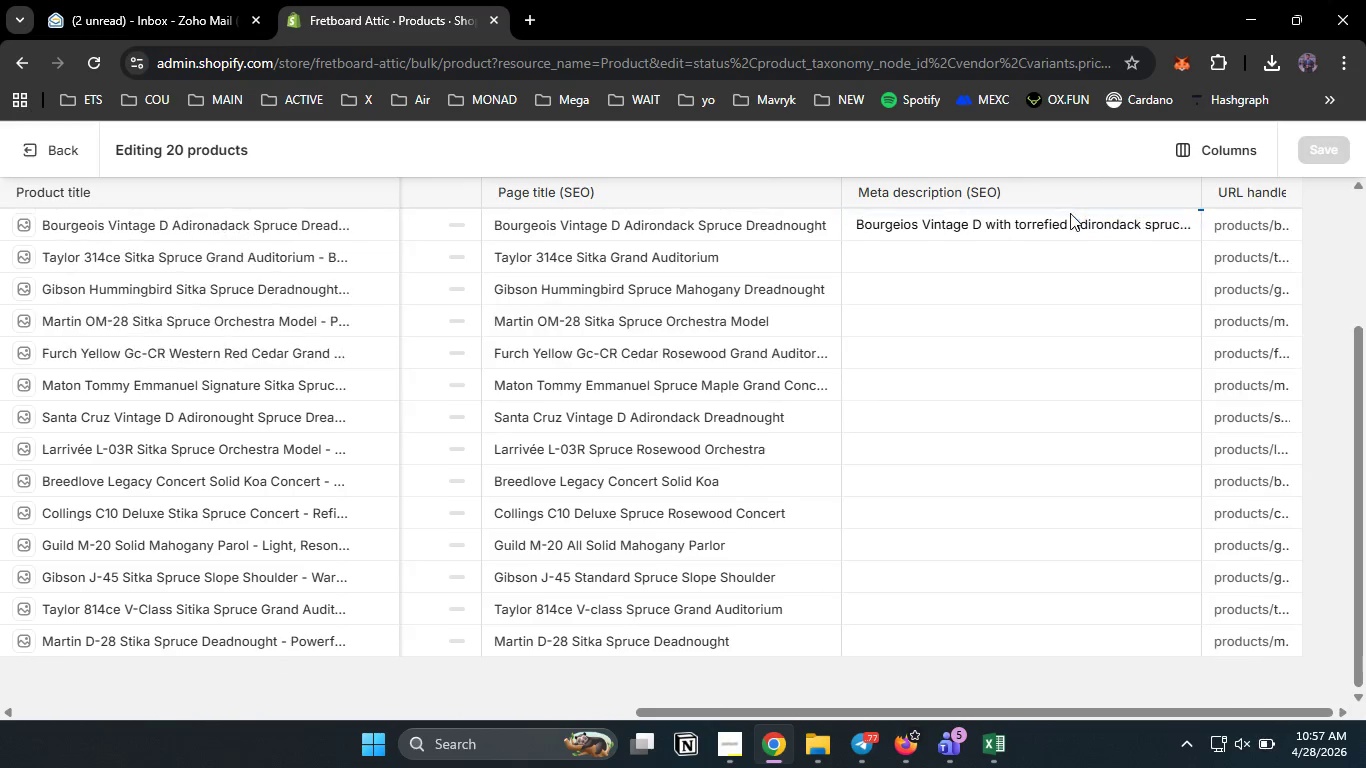 
key(ArrowDown)
 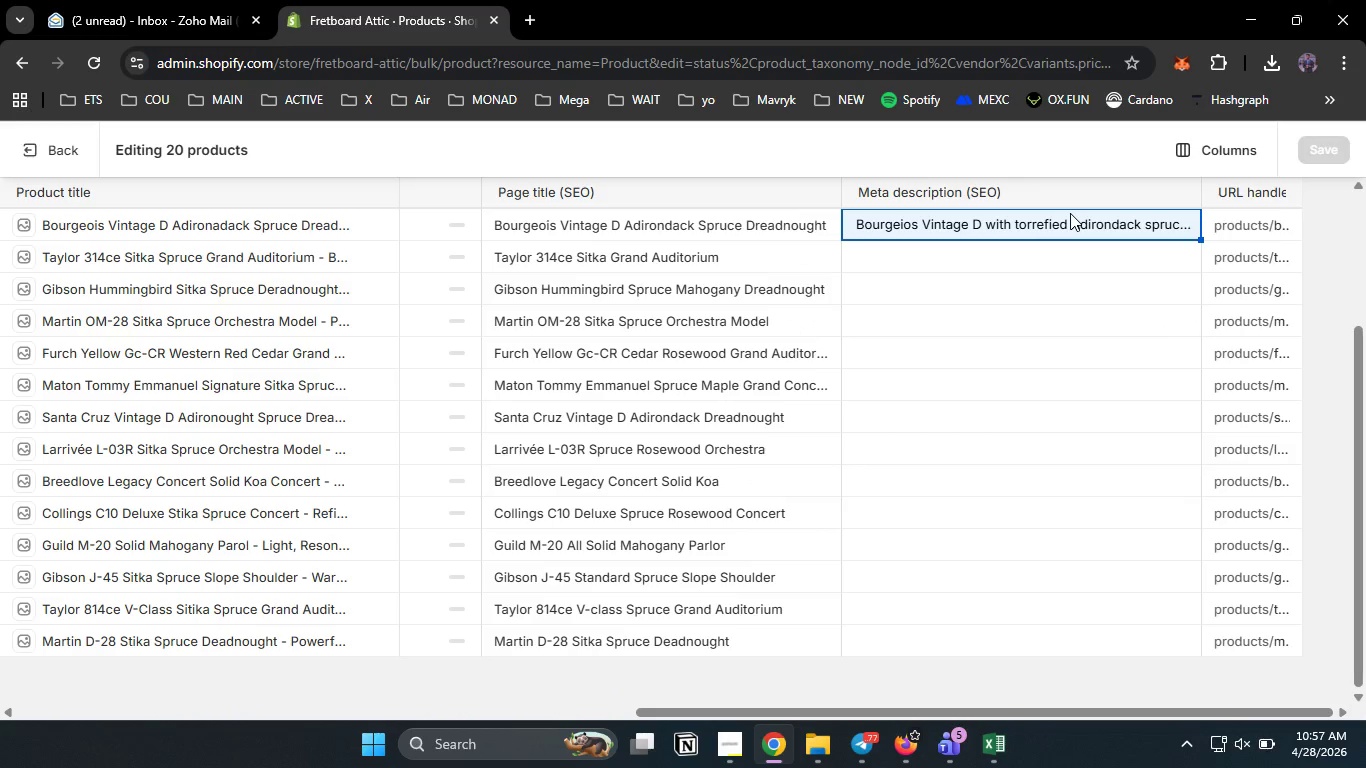 
key(ArrowDown)
 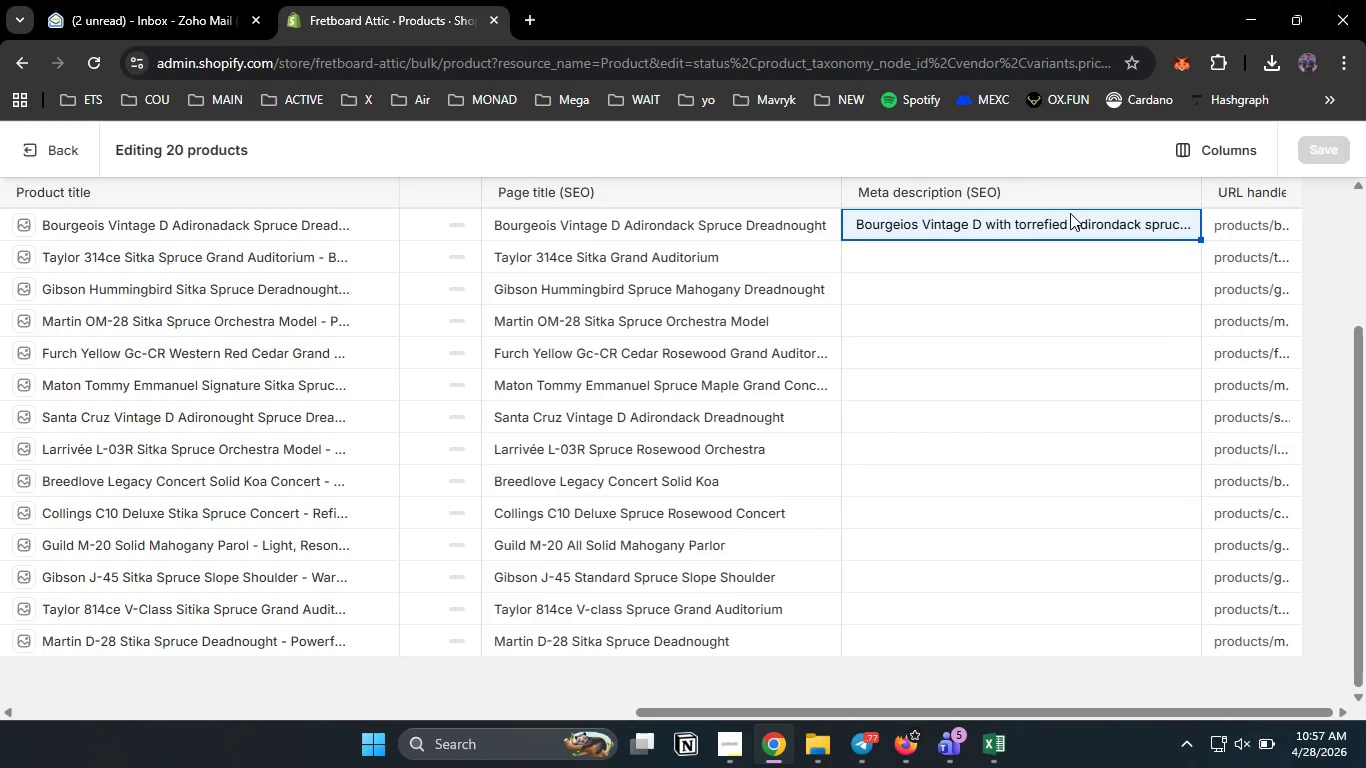 
key(ArrowDown)
 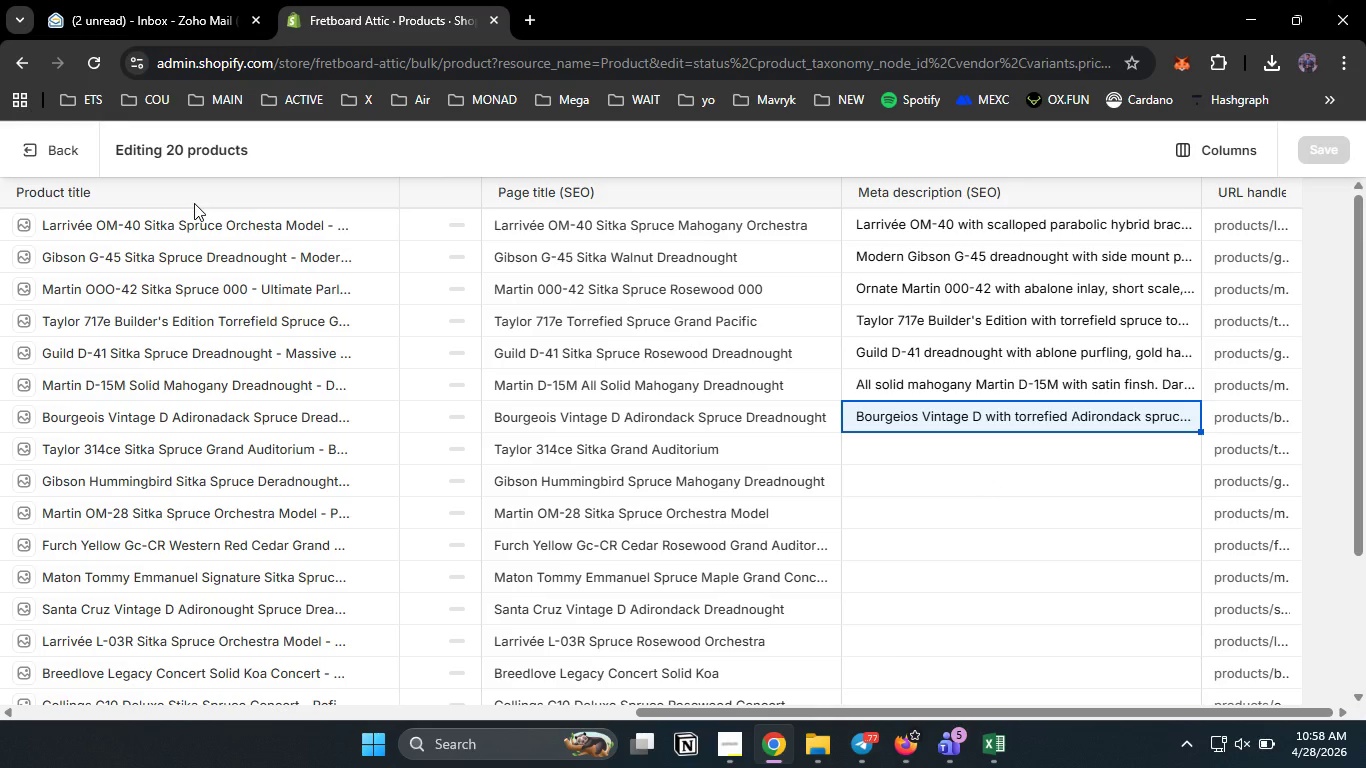 
scroll: coordinate [995, 479], scroll_direction: up, amount: 4.0
 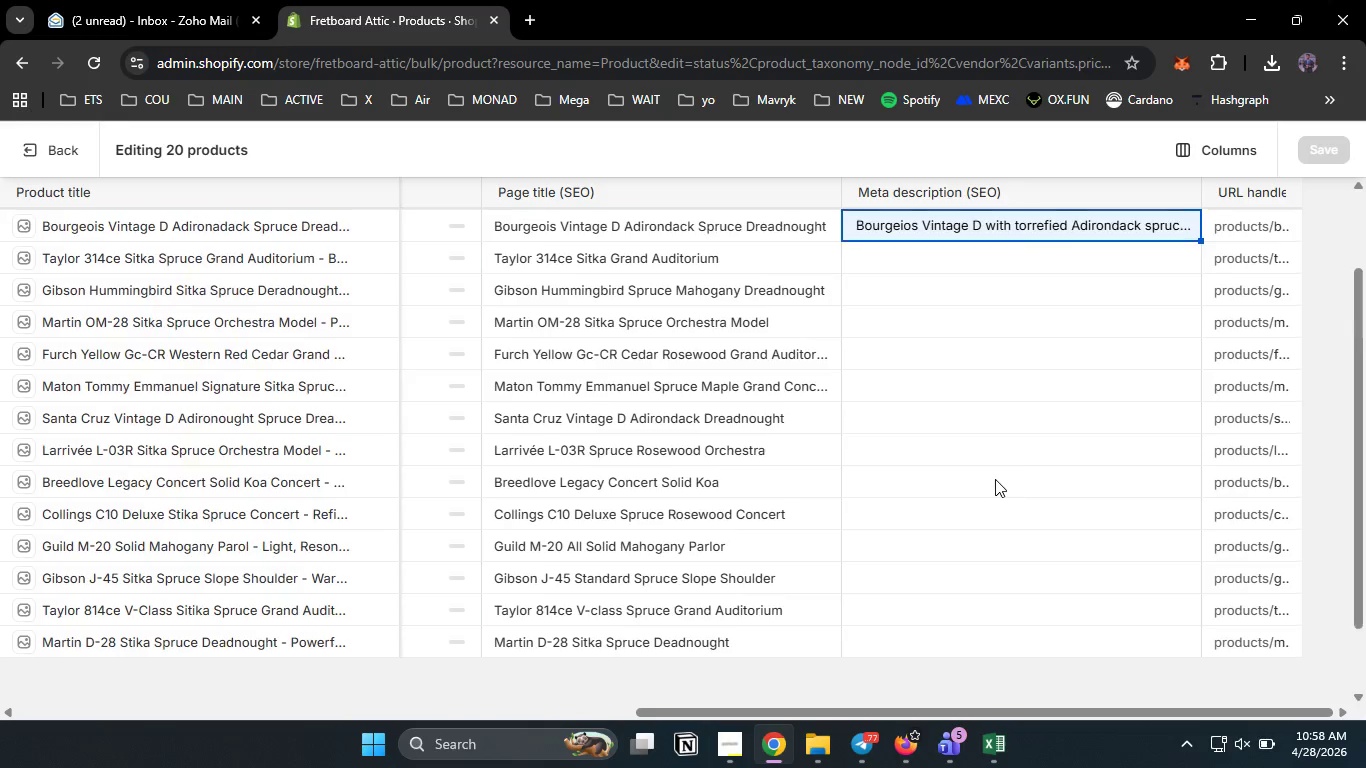 
left_click([50, 142])
 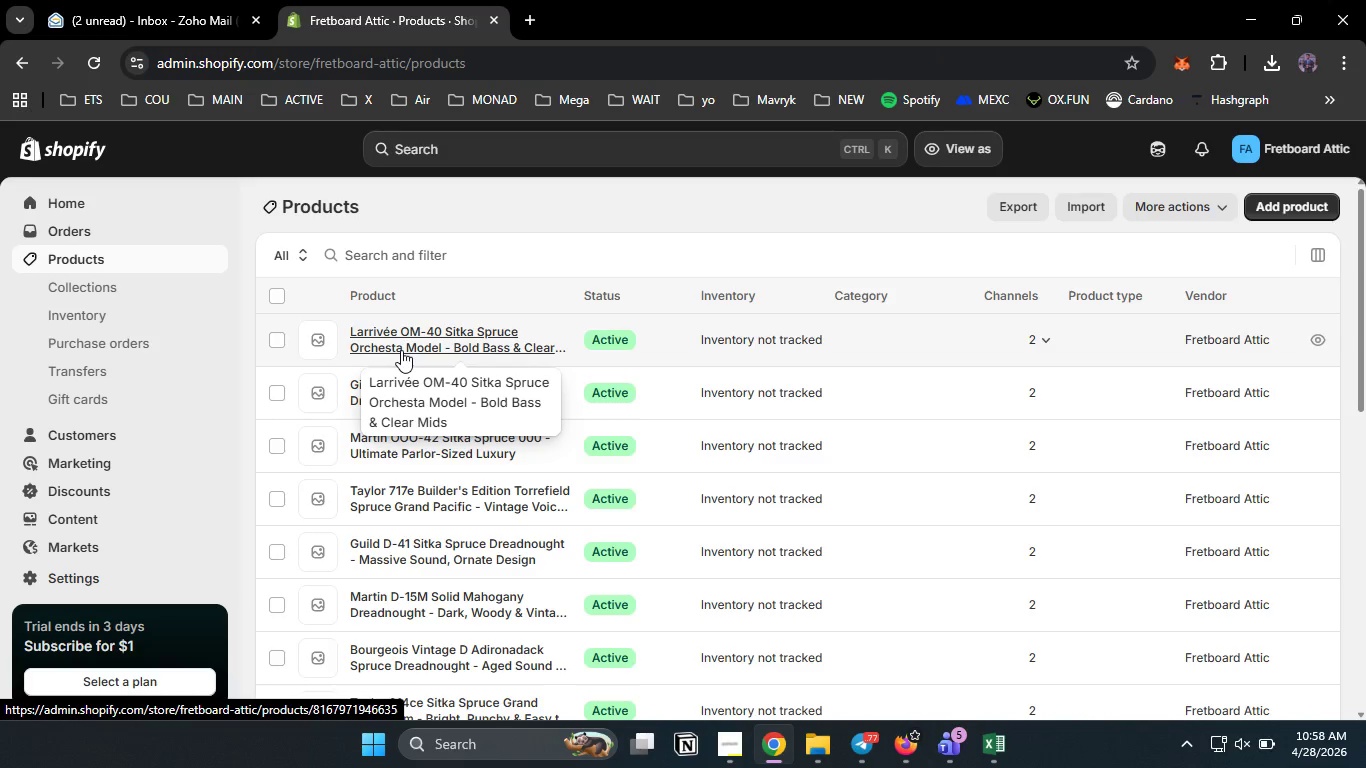 
left_click([401, 350])
 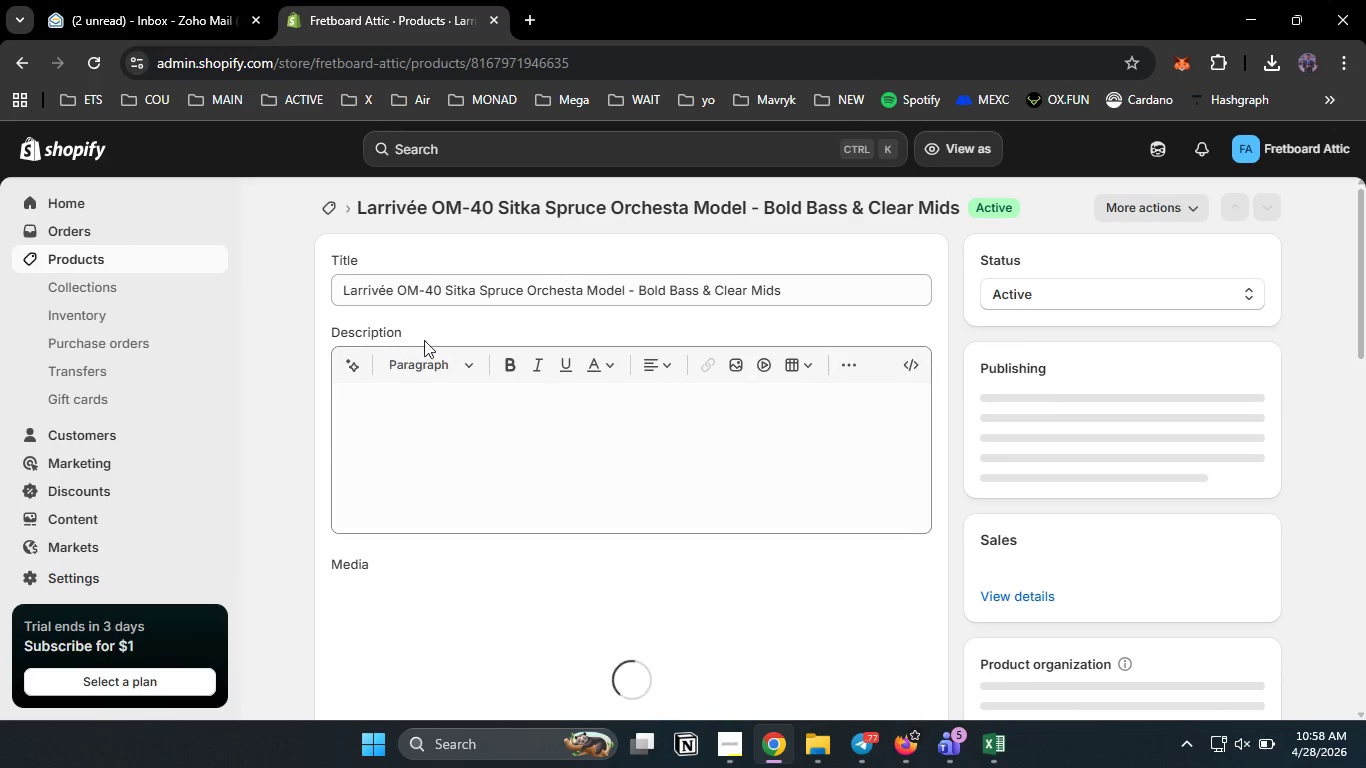 
wait(5.34)
 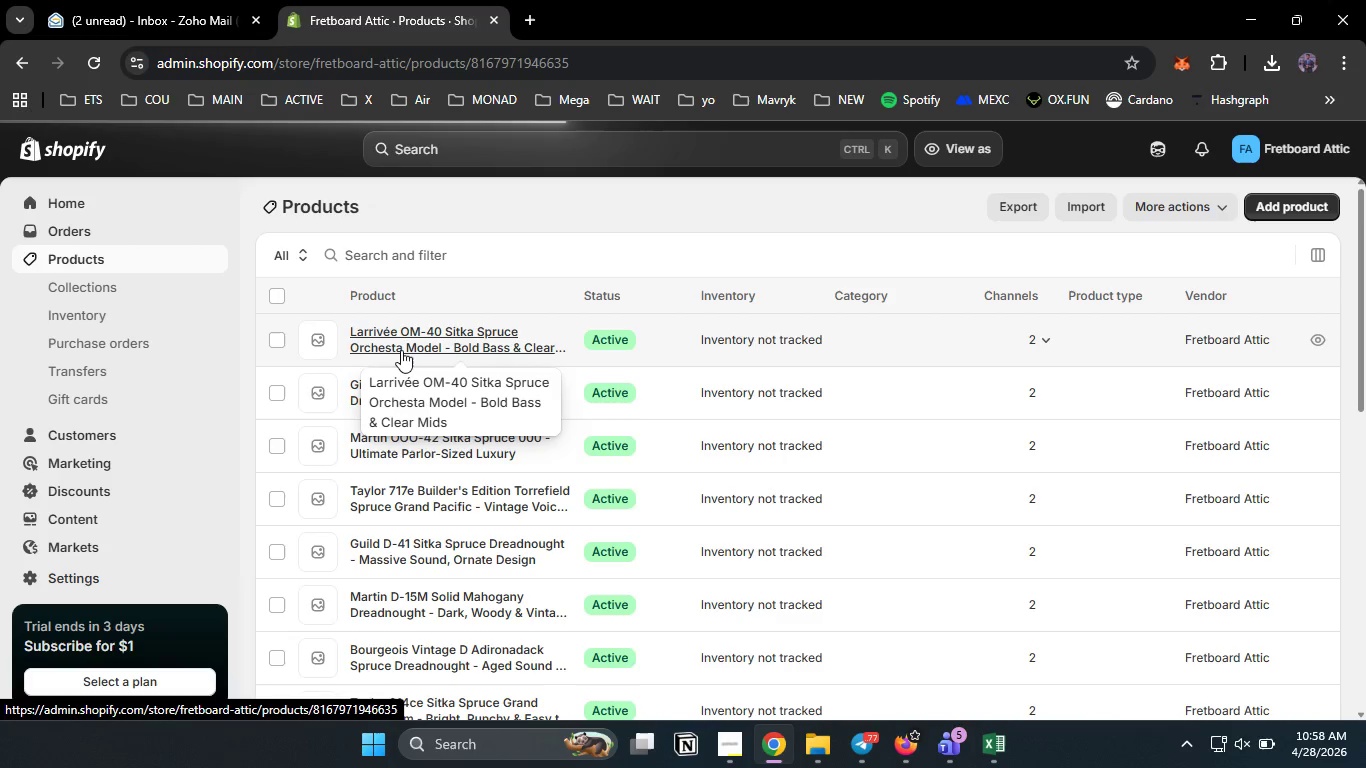 
left_click([499, 293])
 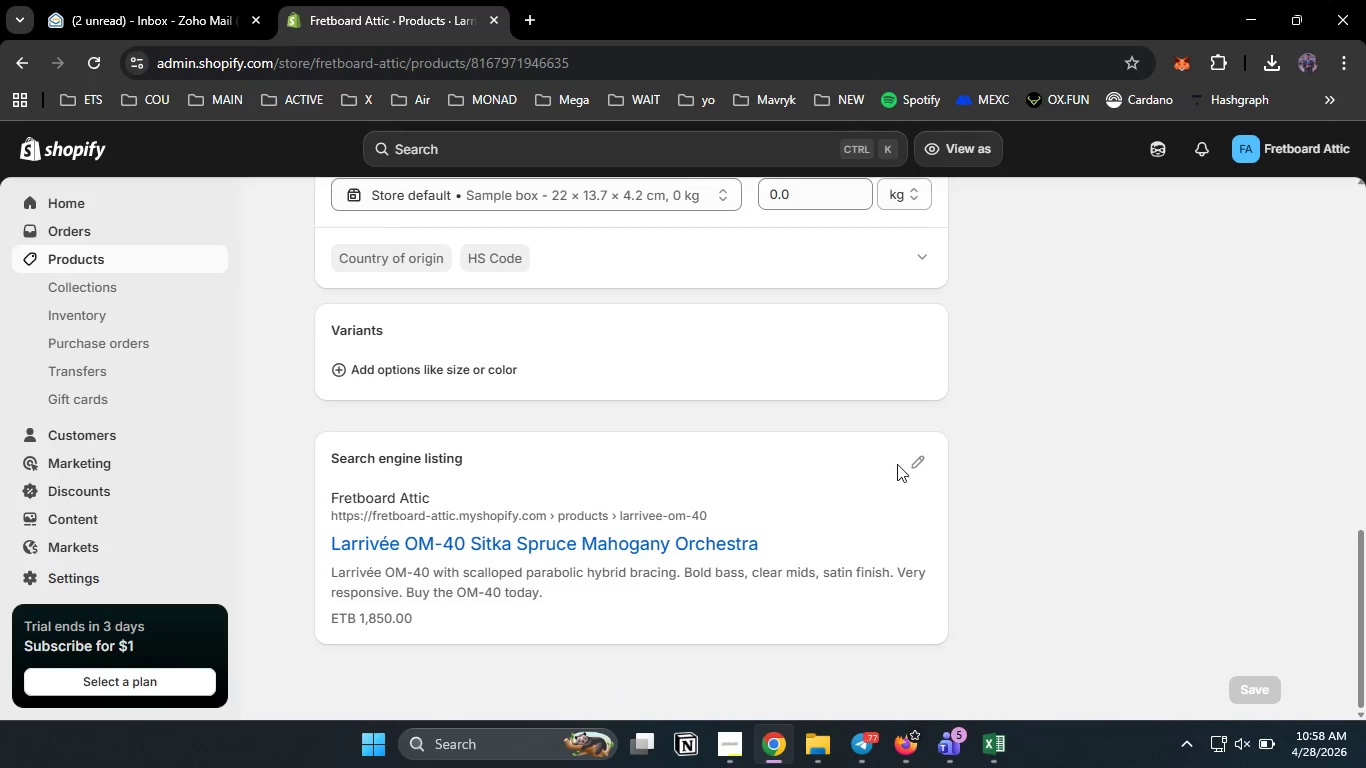 
scroll: coordinate [687, 405], scroll_direction: down, amount: 15.0
 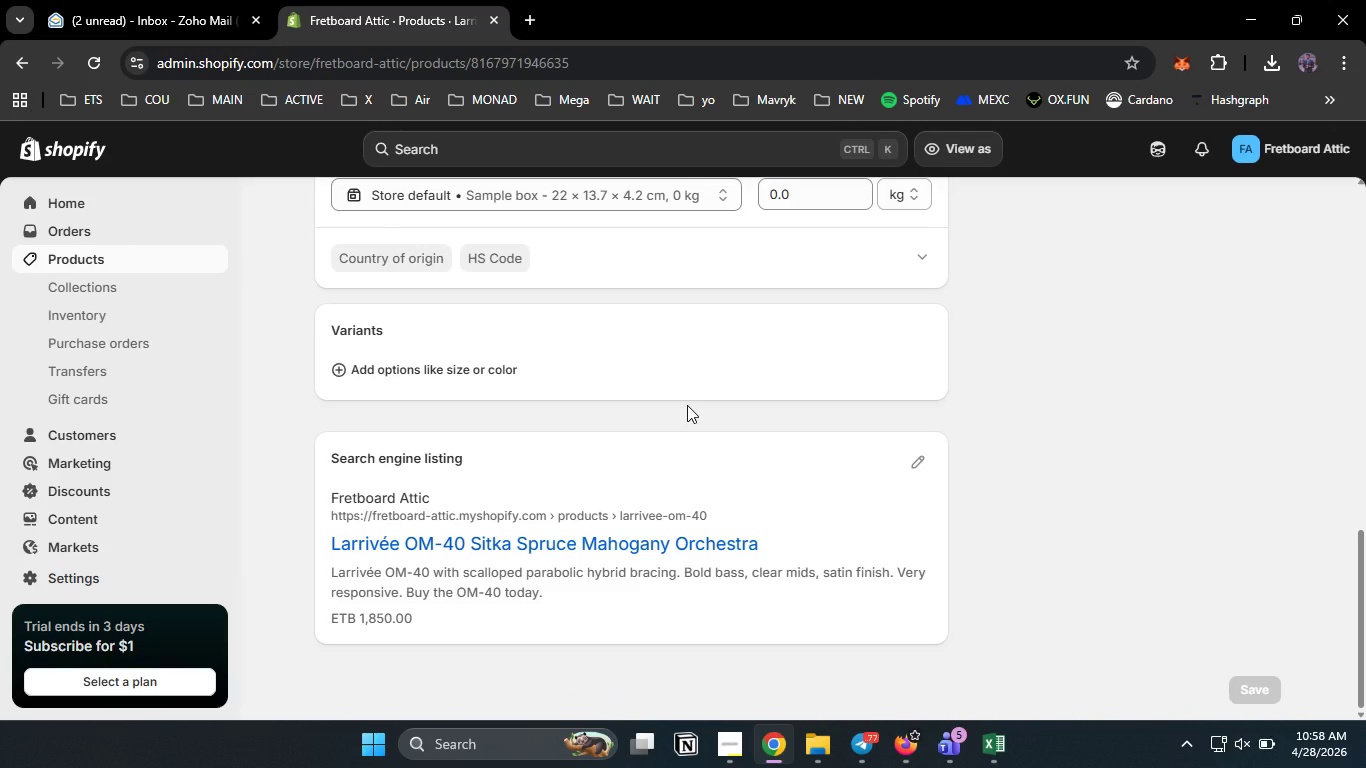 
left_click([911, 468])
 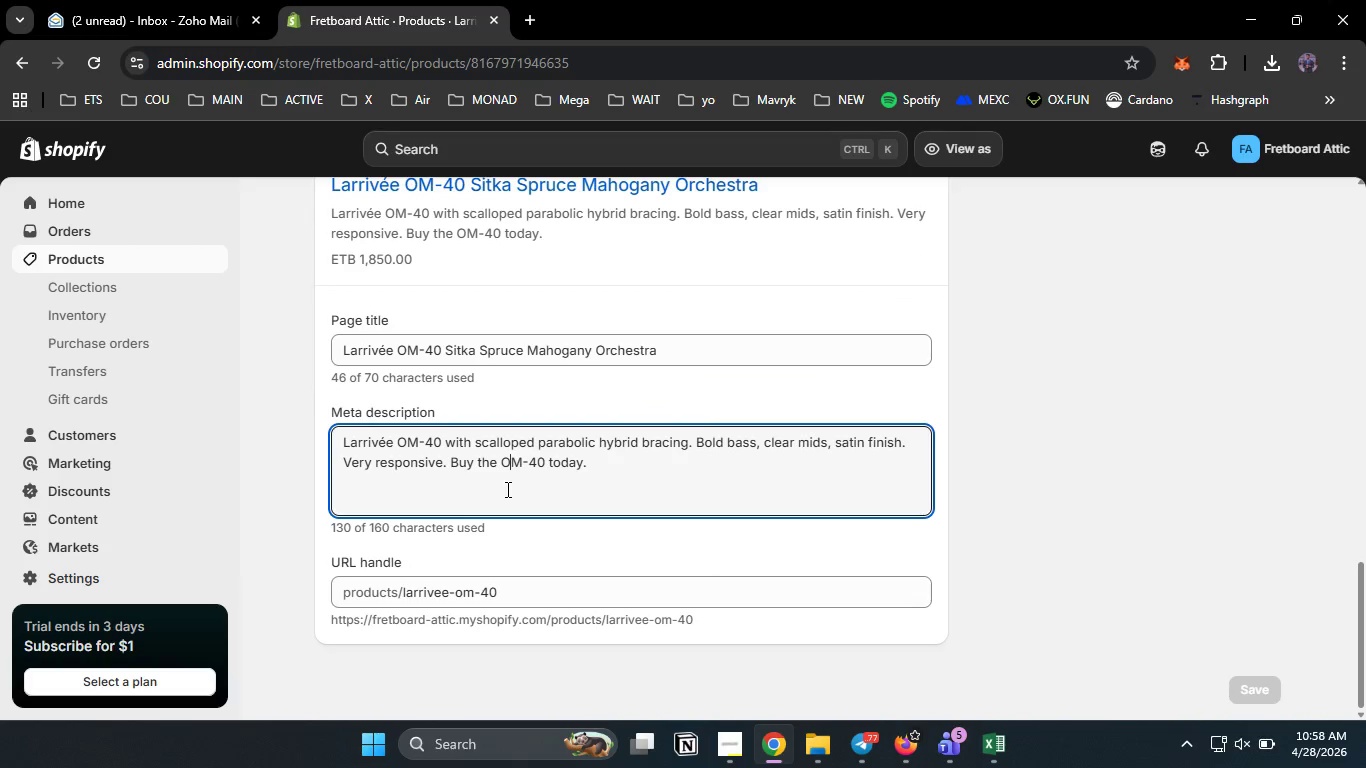 
scroll: coordinate [562, 567], scroll_direction: down, amount: 5.0
 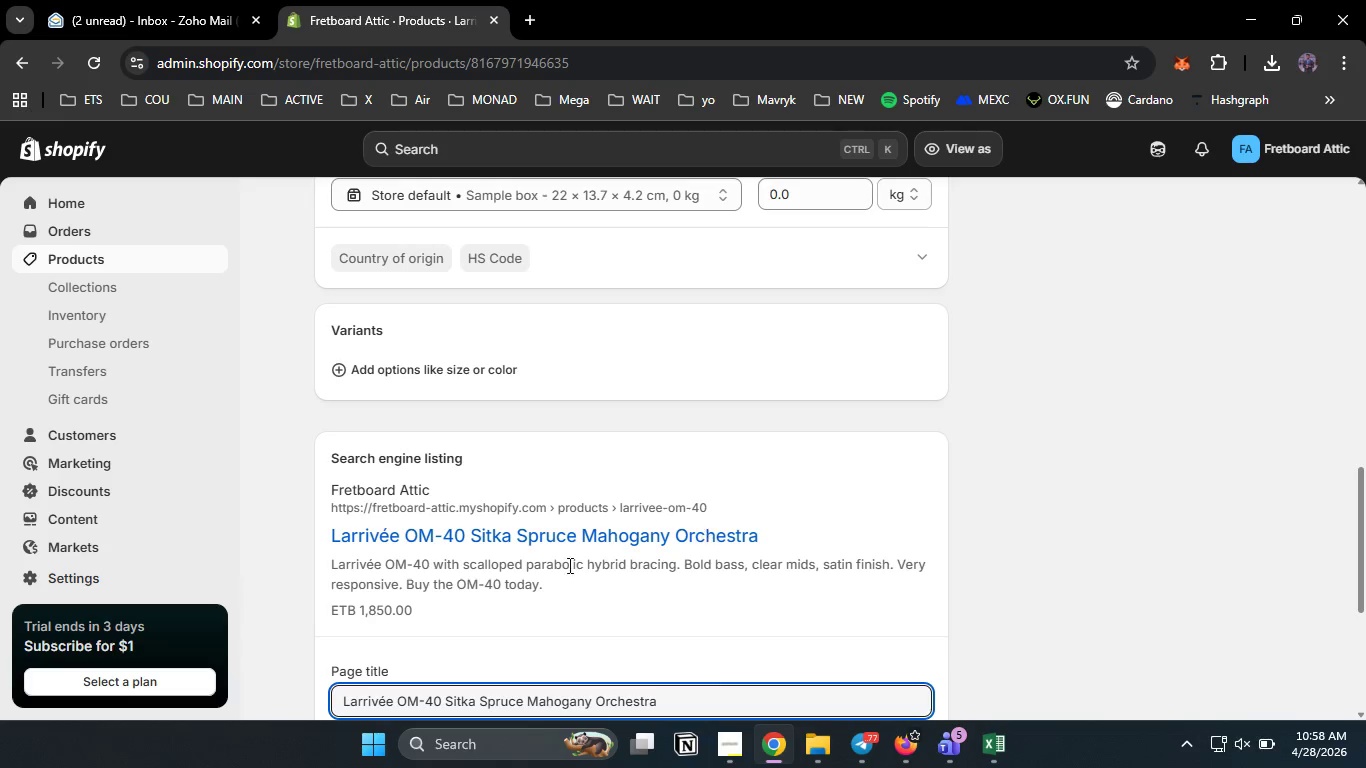 